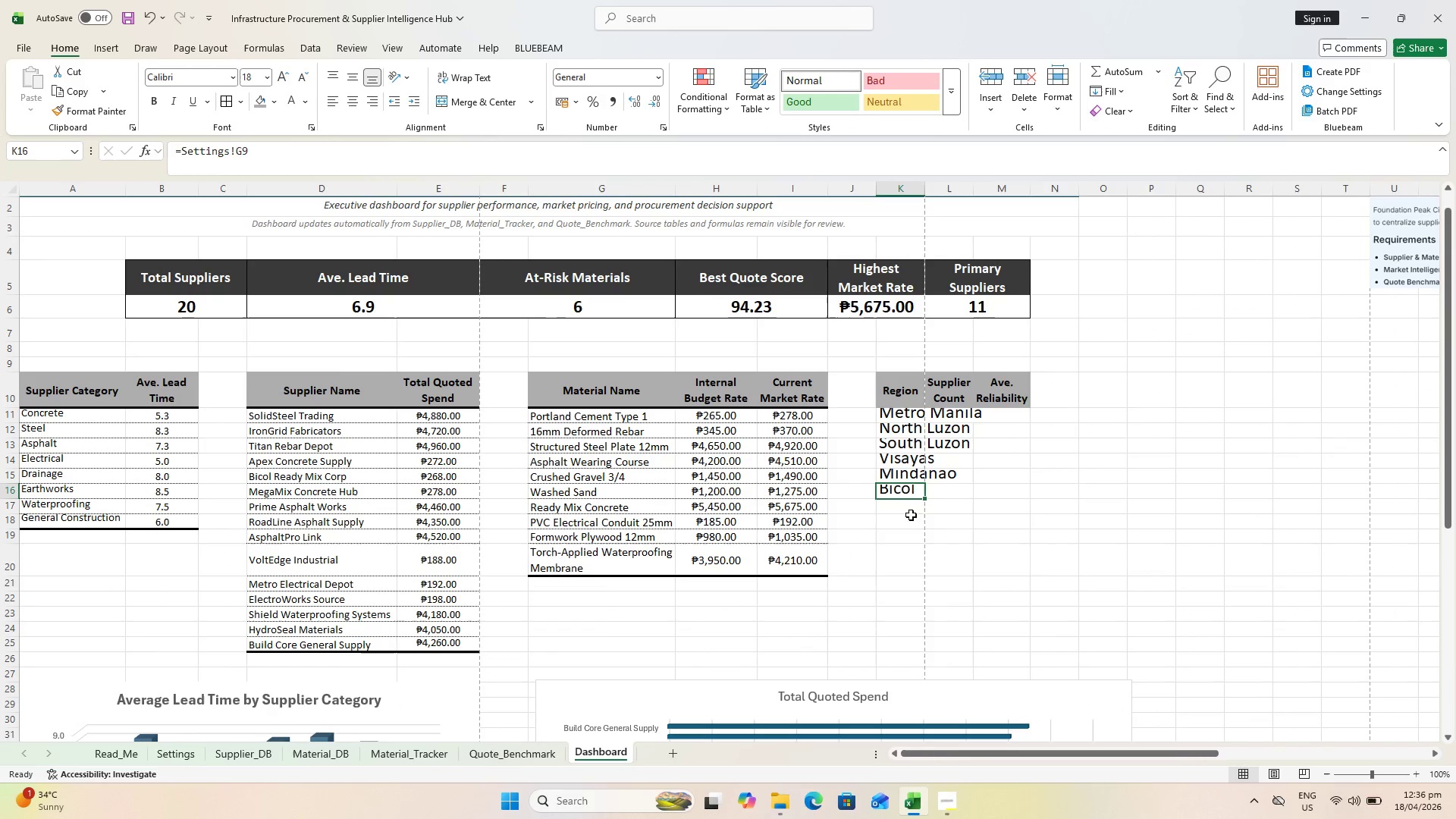 
left_click([980, 540])
 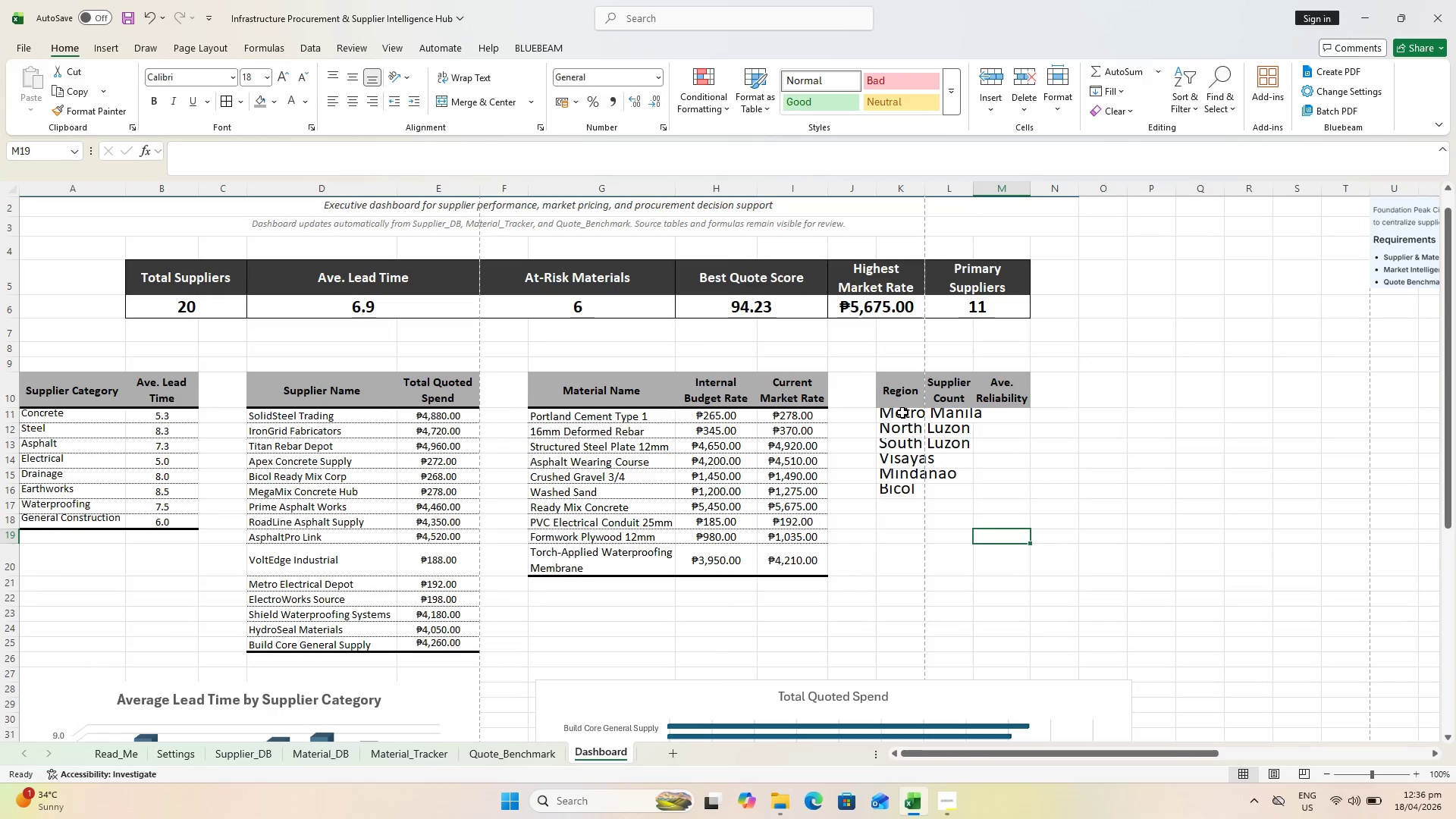 
left_click([902, 413])
 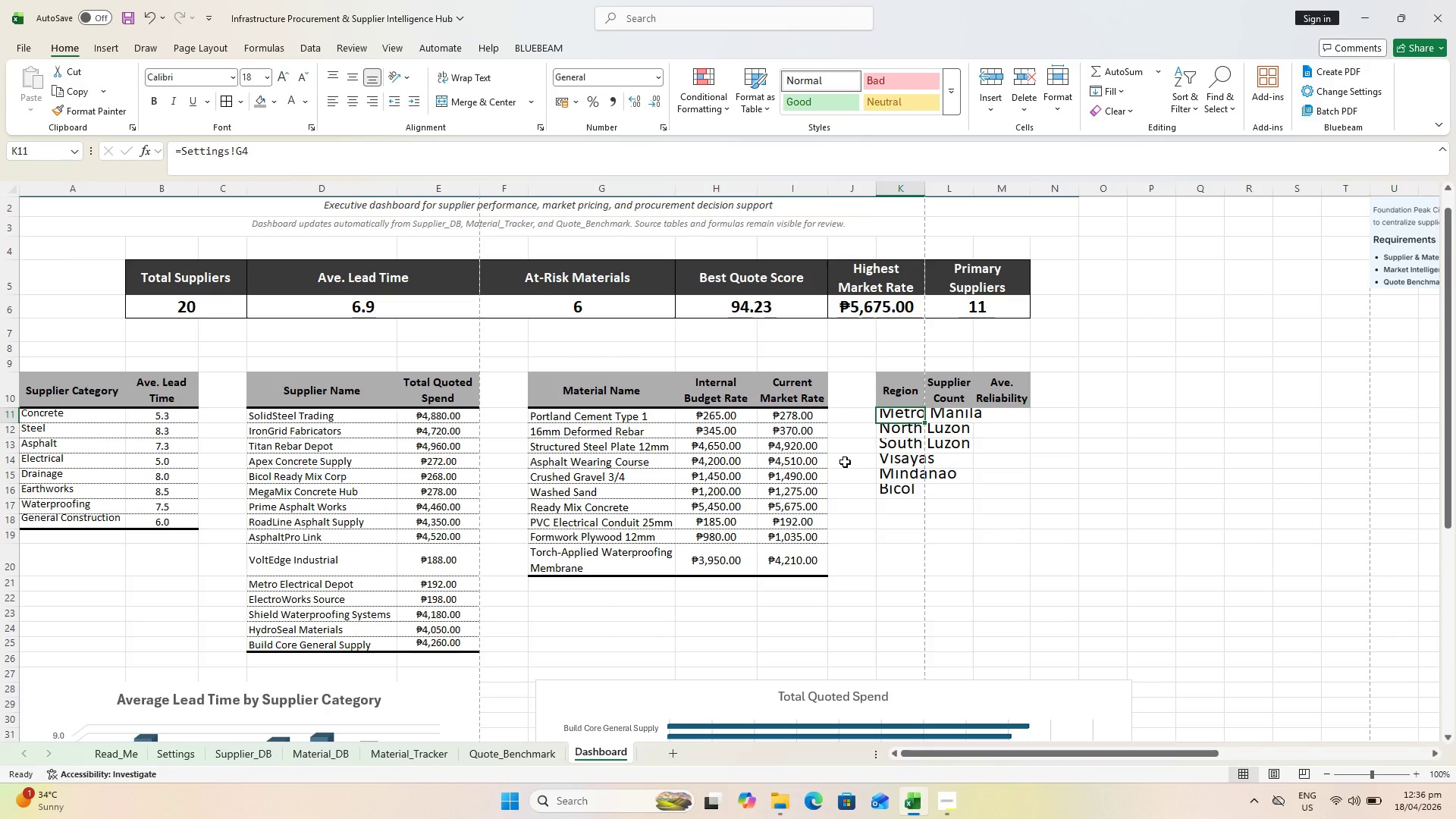 
wait(8.78)
 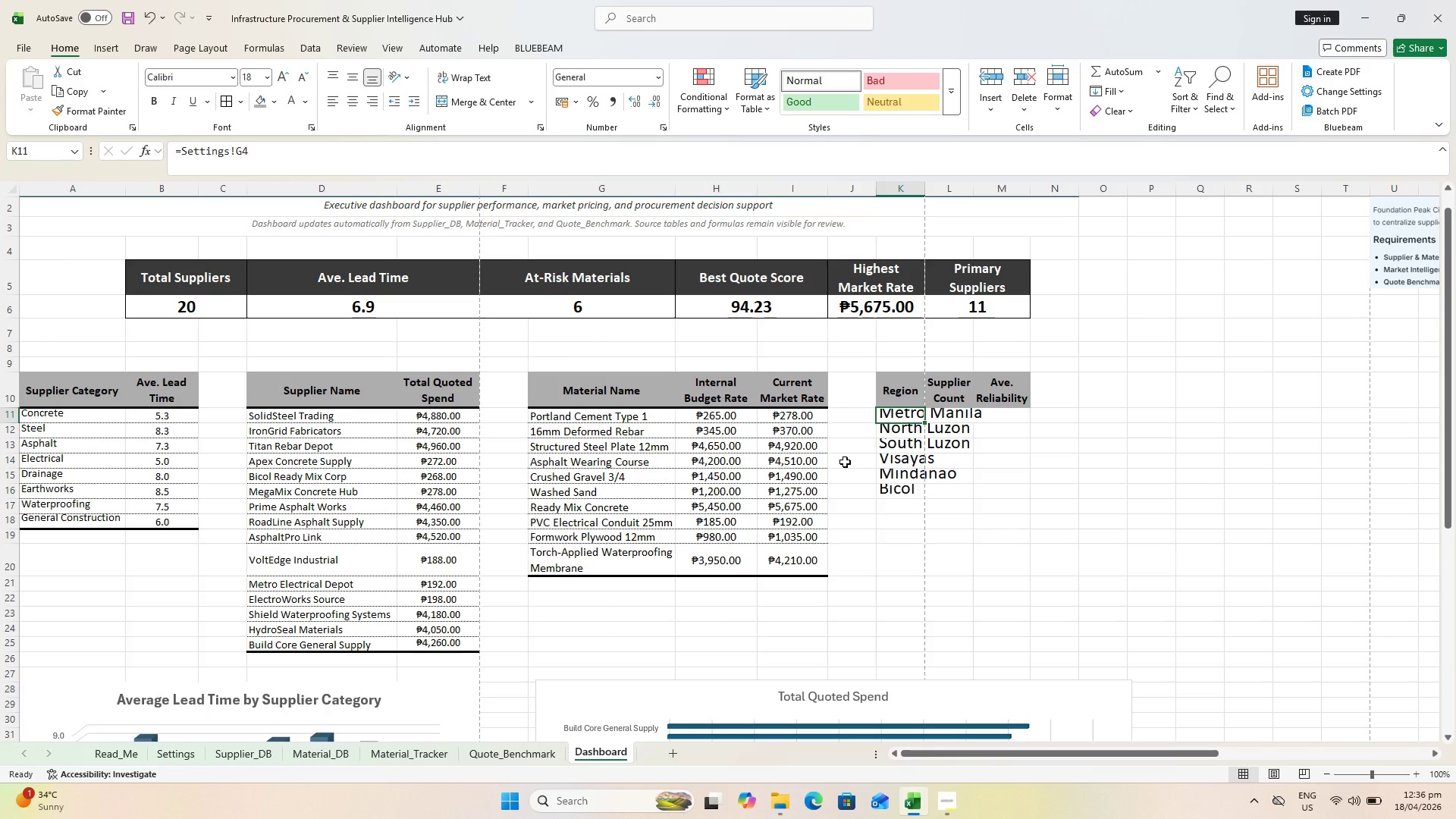 
left_click_drag(start_coordinate=[893, 414], to_coordinate=[905, 485])
 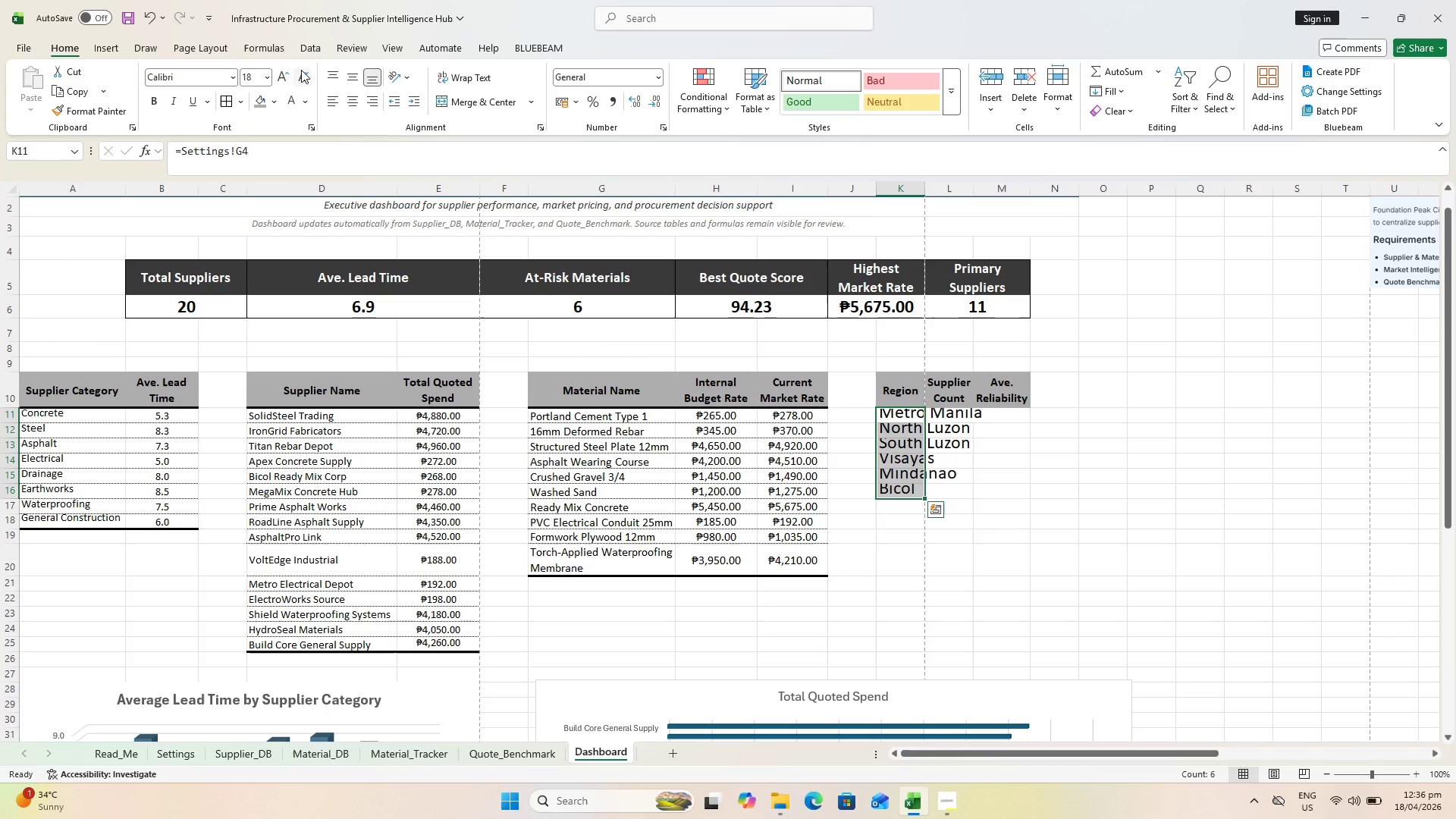 
left_click([312, 74])
 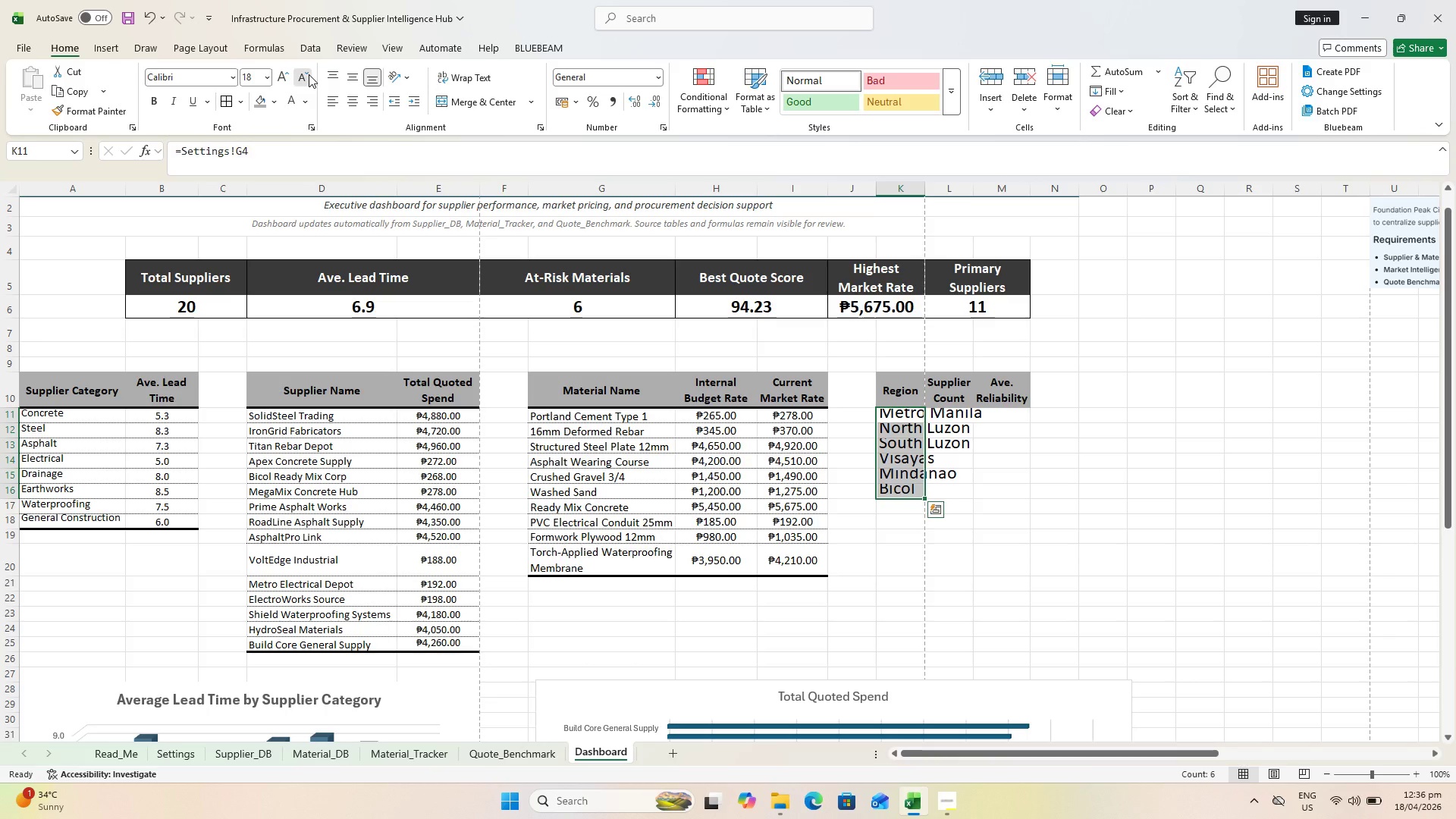 
double_click([309, 74])
 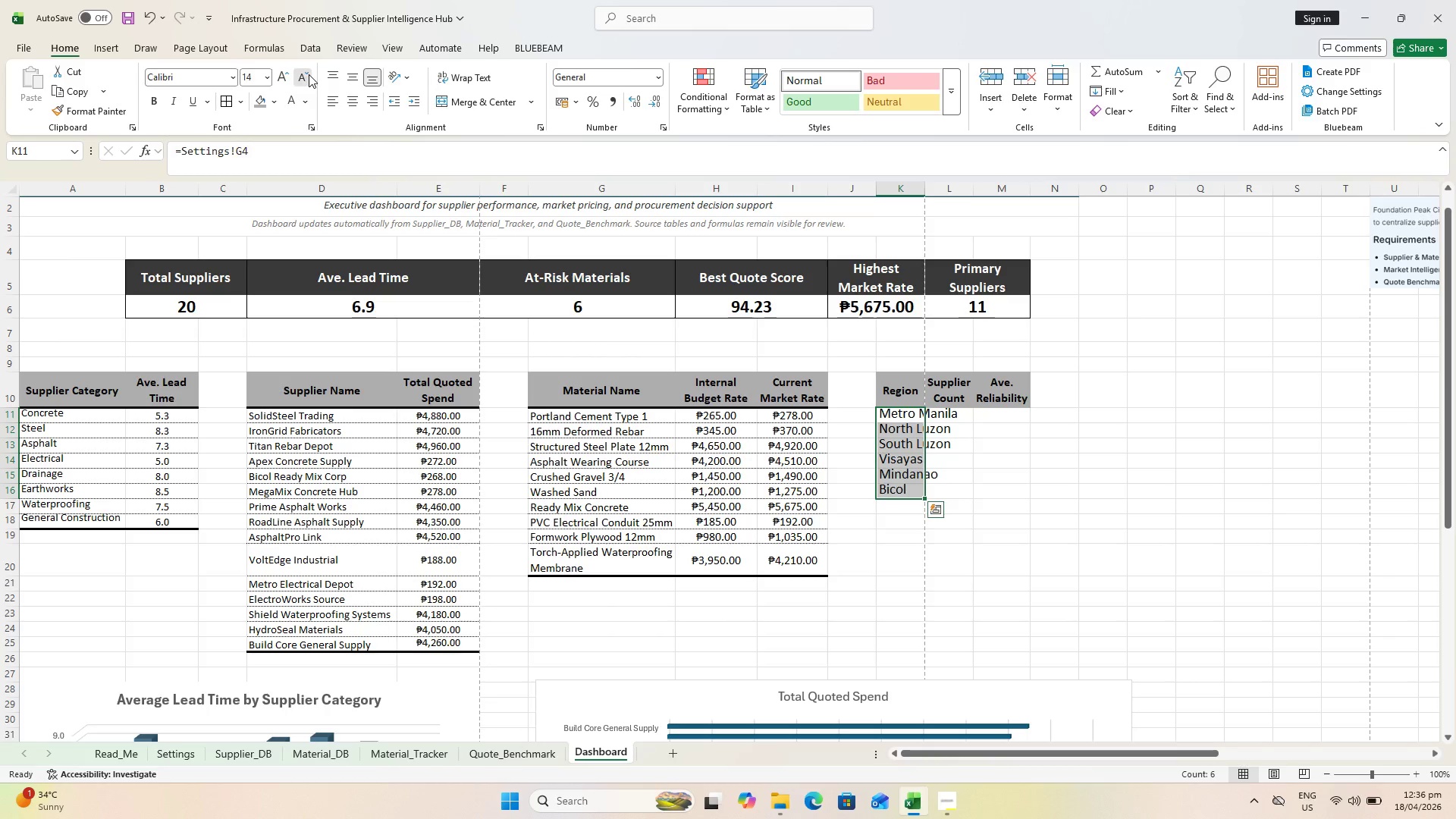 
triple_click([309, 74])
 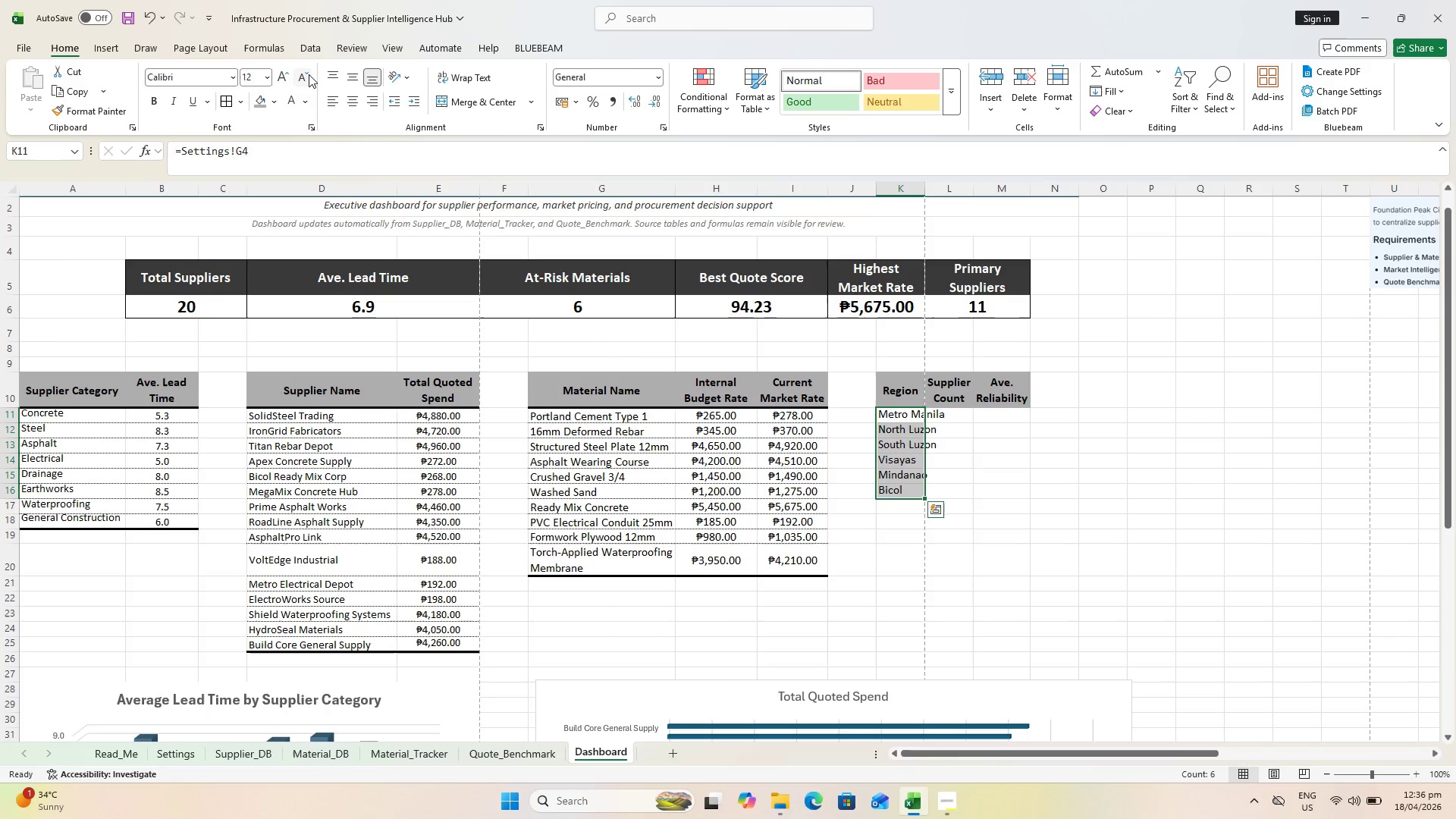 
triple_click([309, 74])